 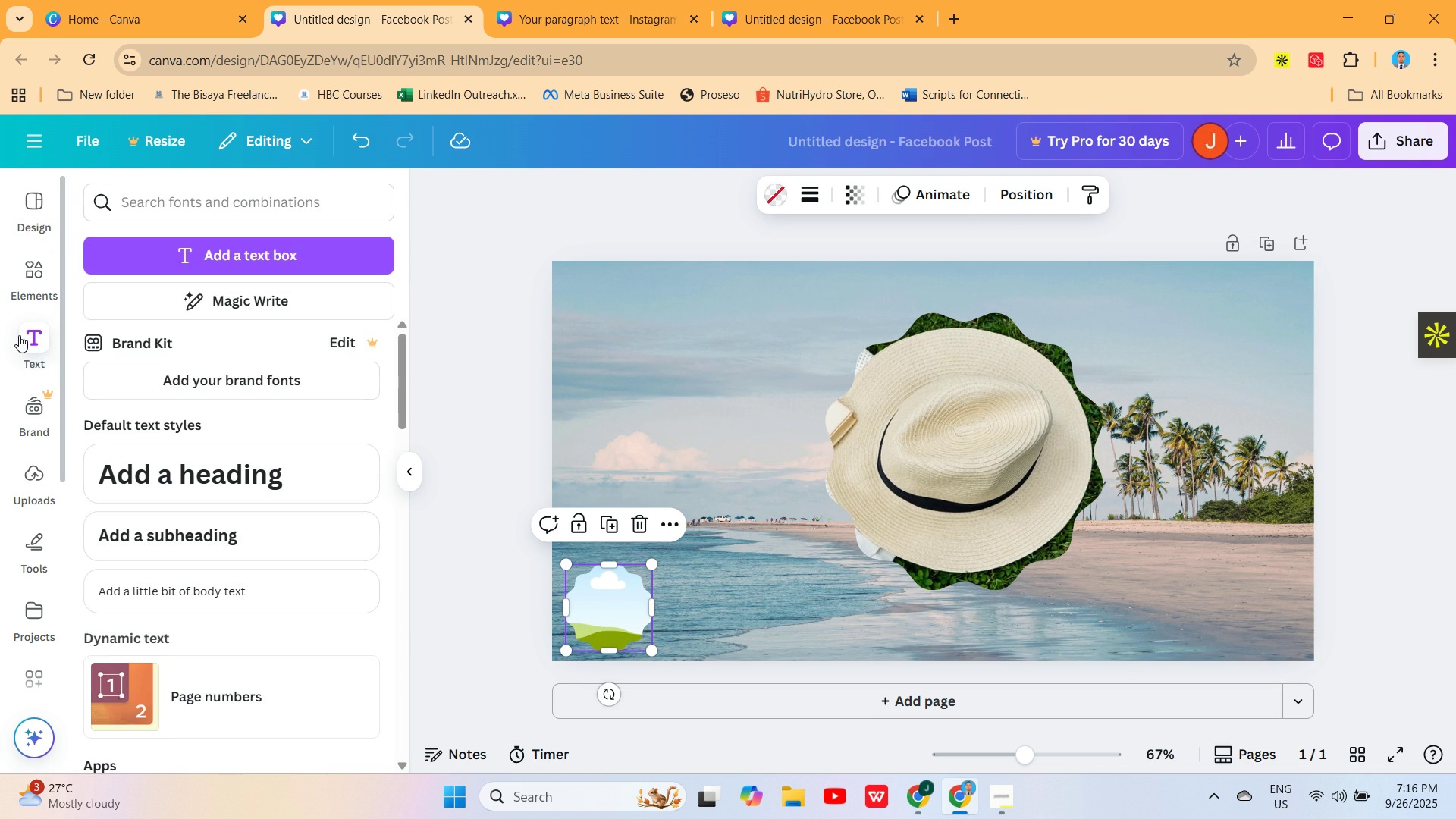 
left_click([330, 210])
 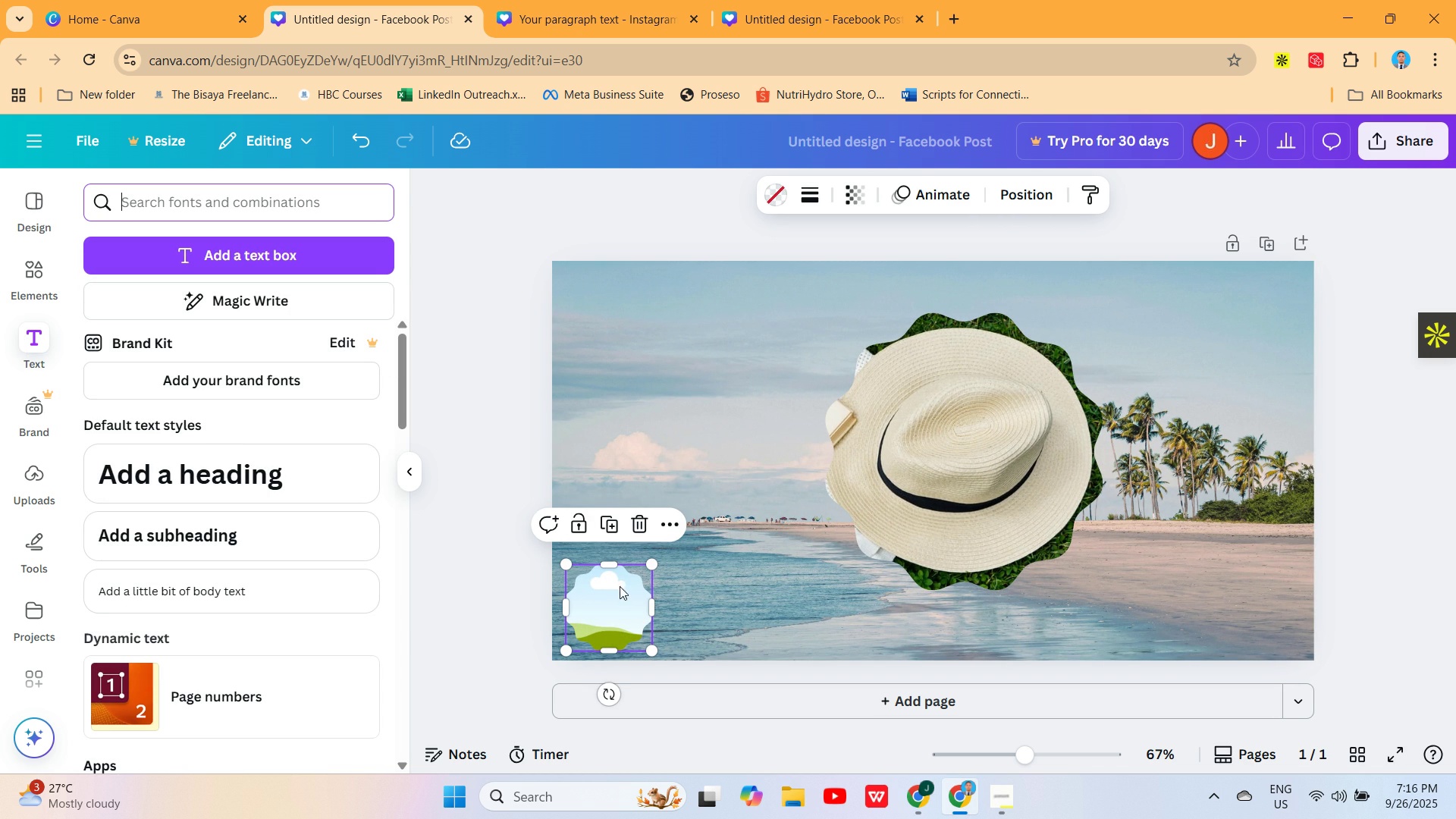 
wait(5.09)
 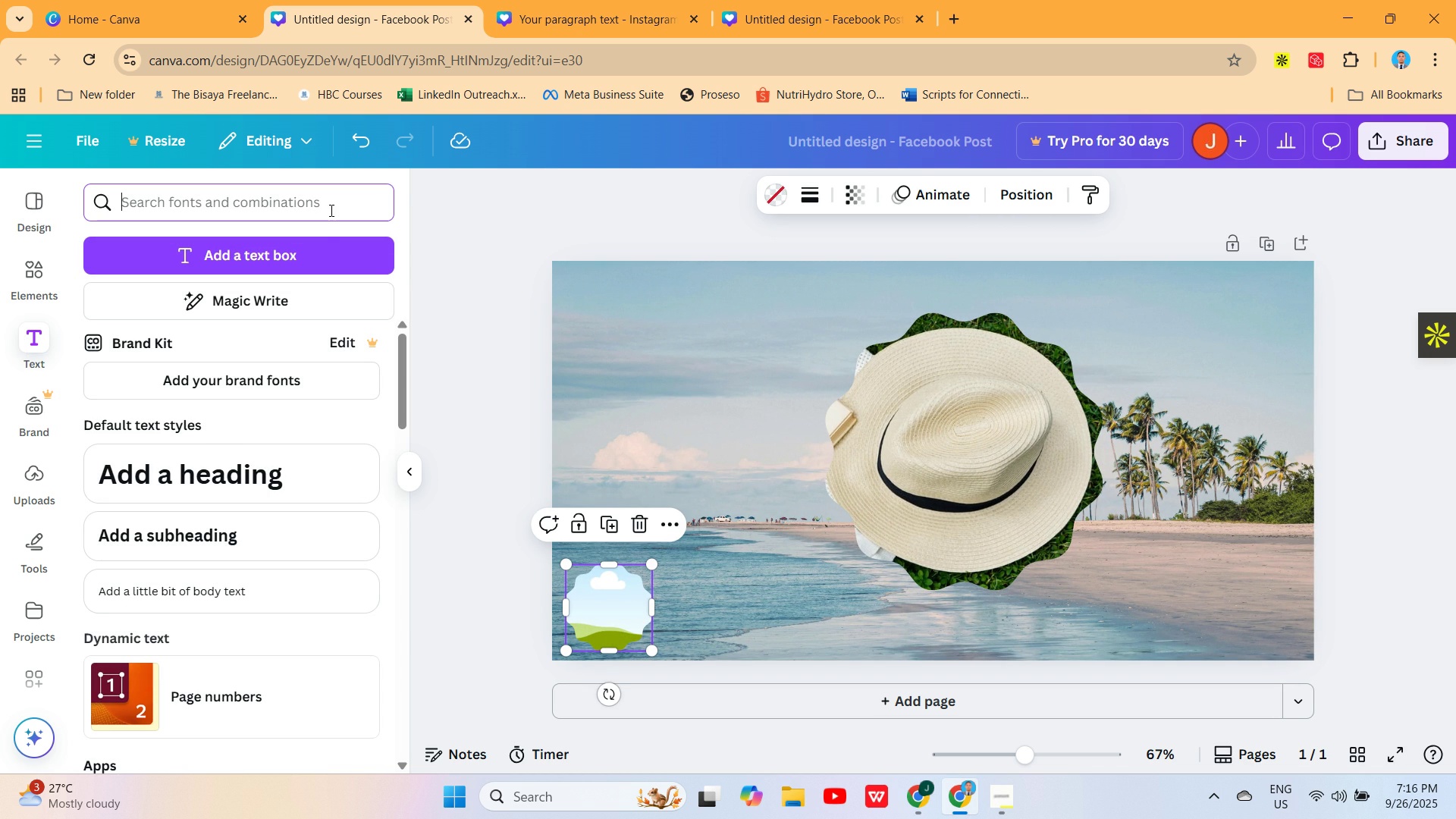 
left_click([642, 519])
 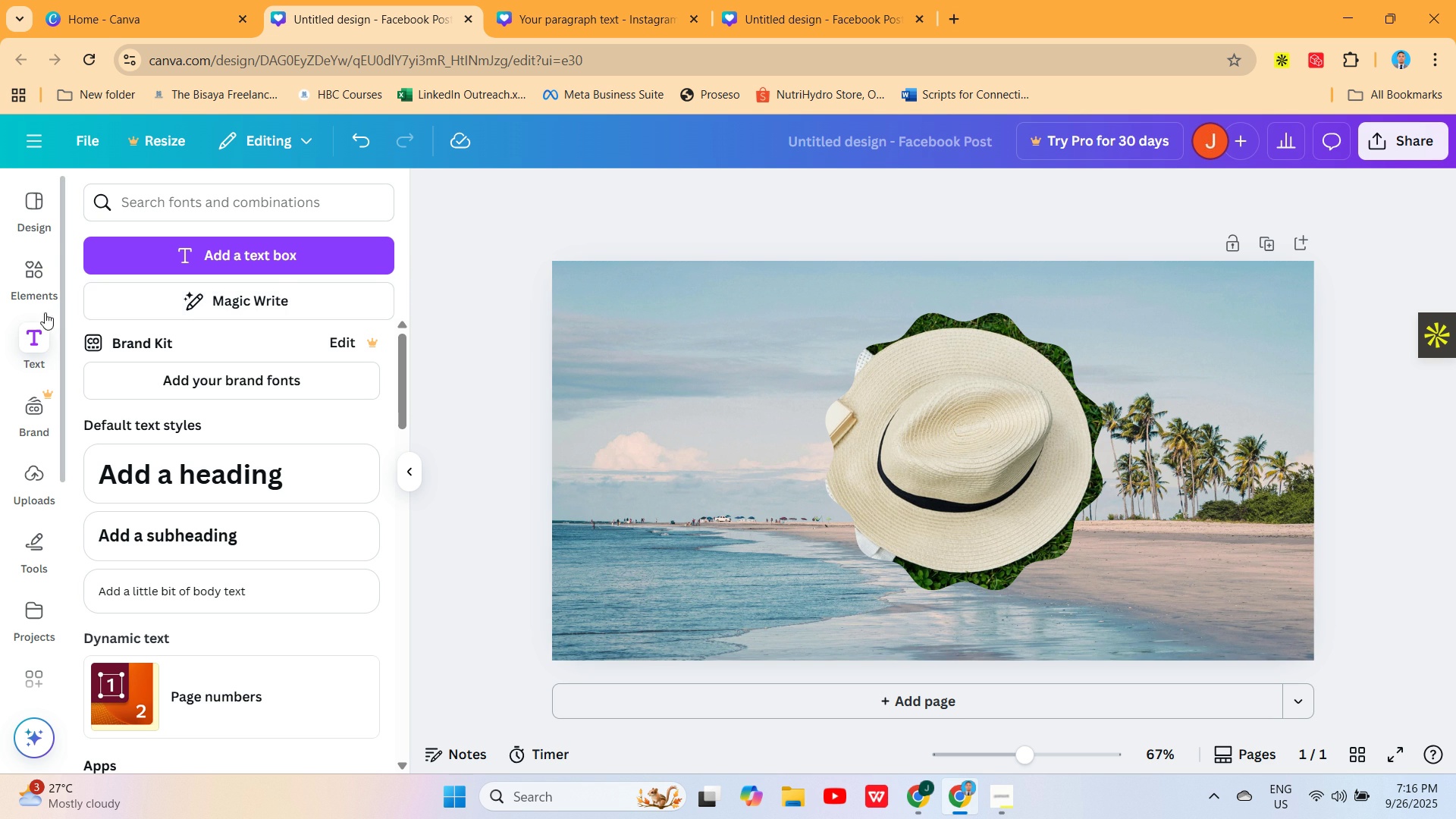 
left_click([36, 281])
 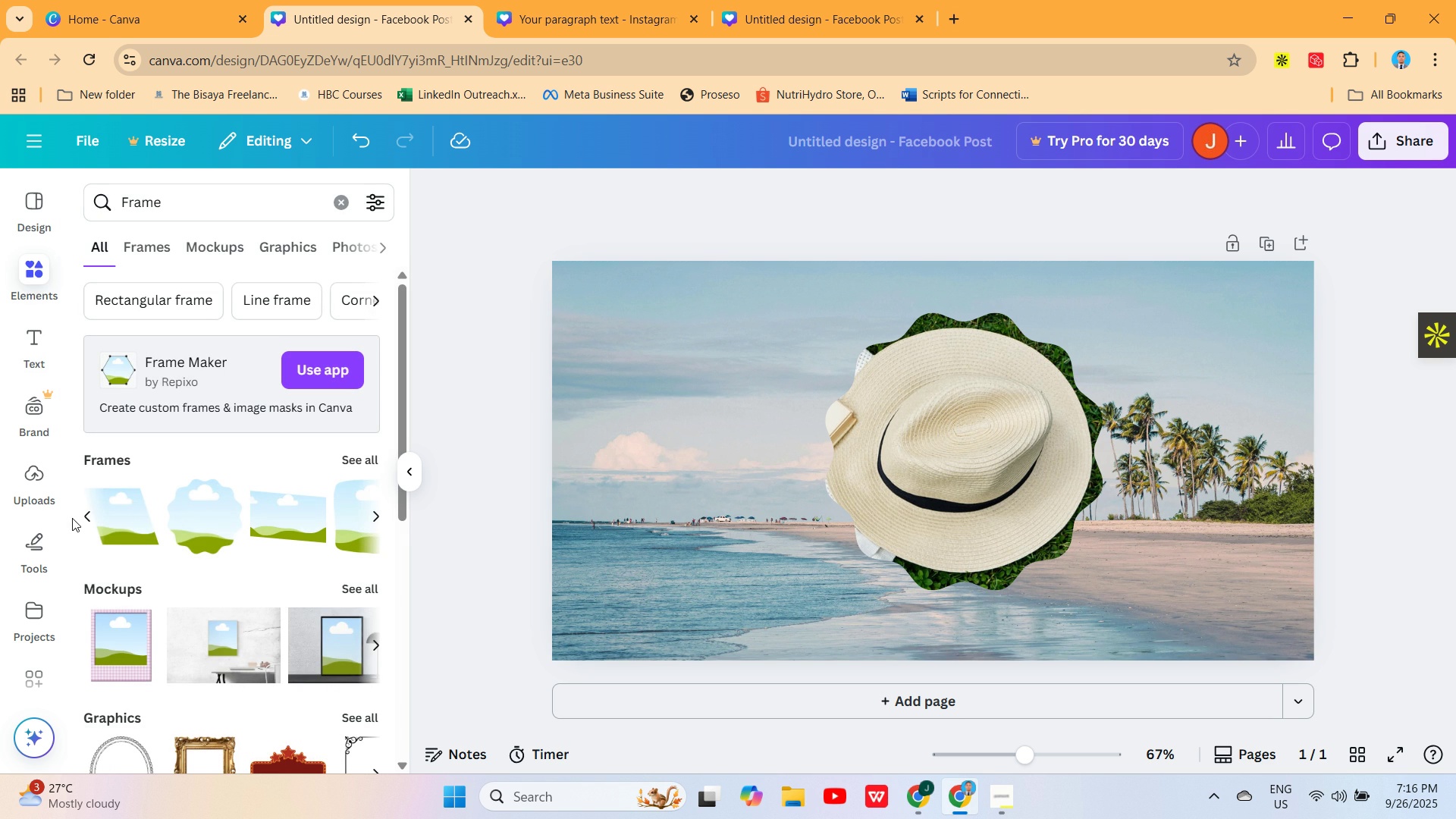 
double_click([84, 514])
 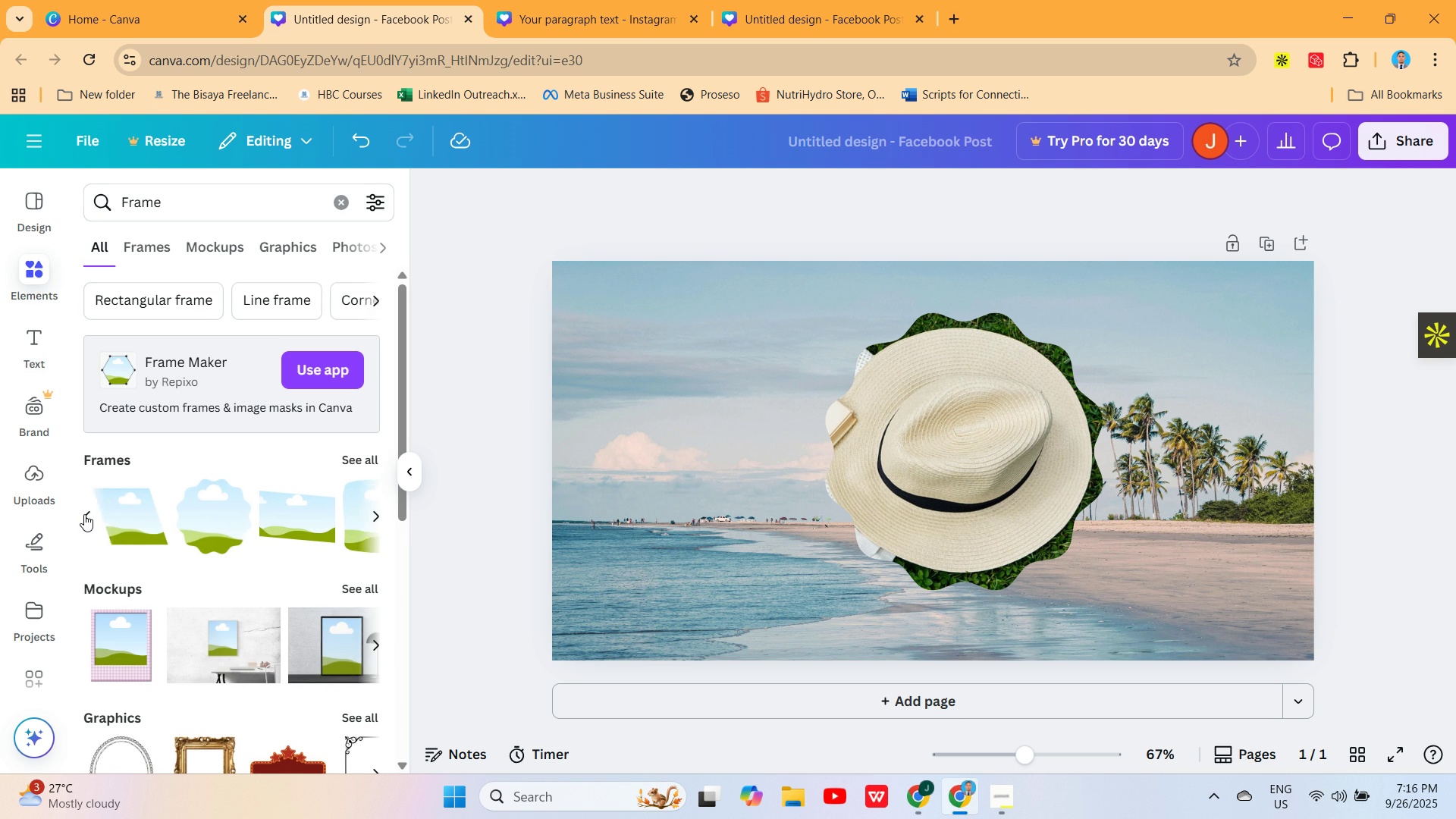 
triple_click([84, 514])
 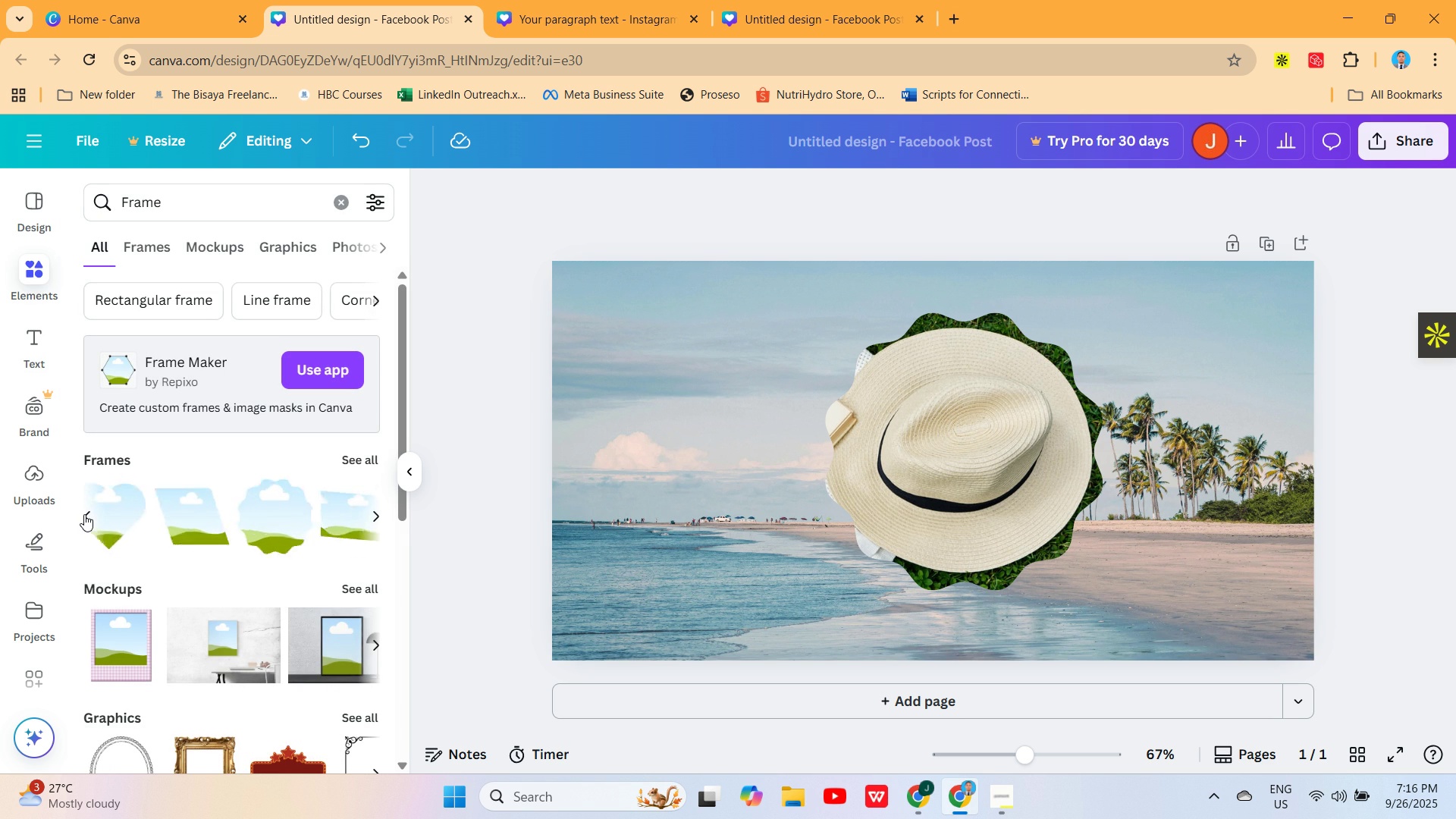 
triple_click([84, 514])
 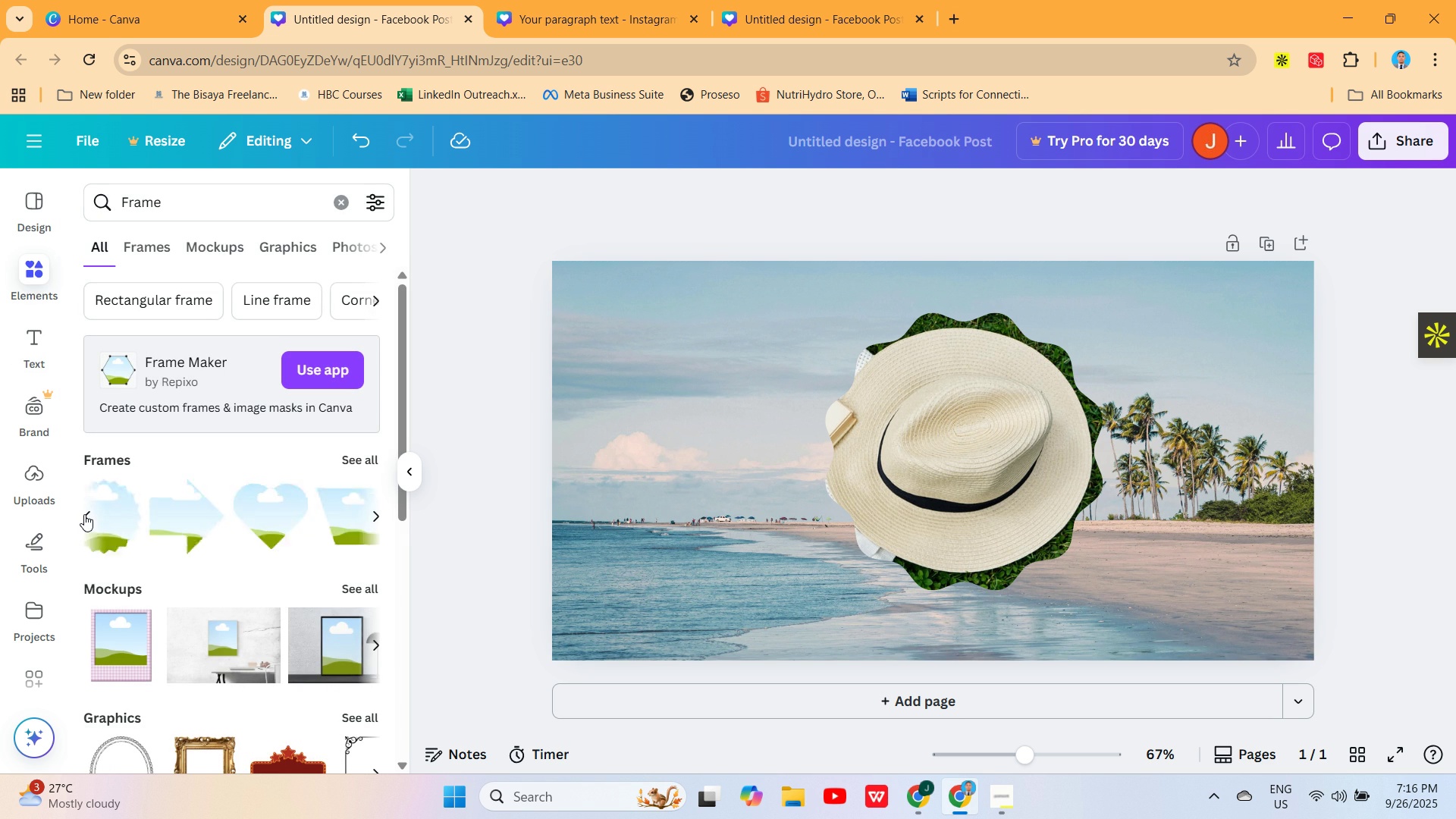 
triple_click([84, 514])
 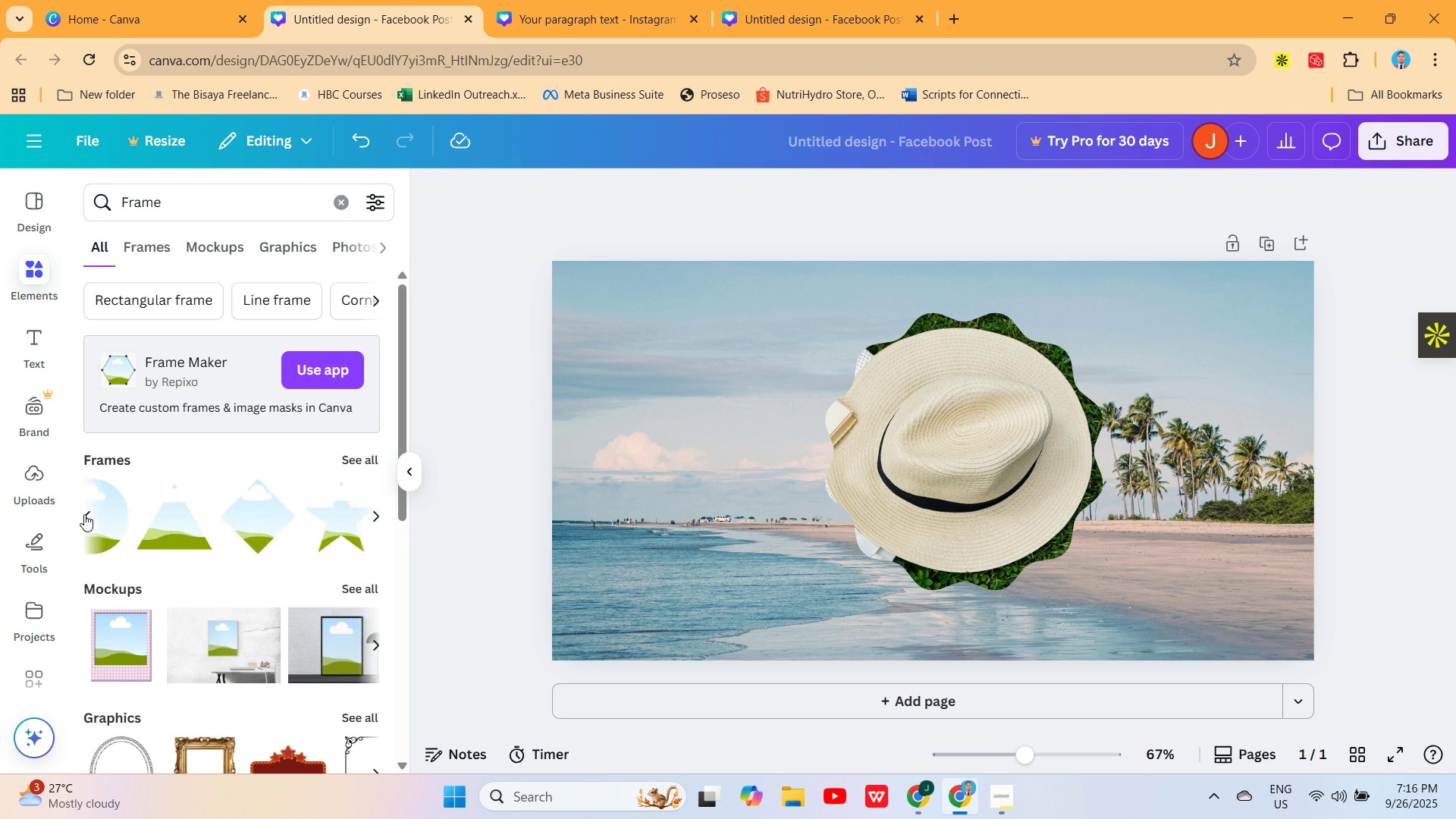 
triple_click([84, 514])
 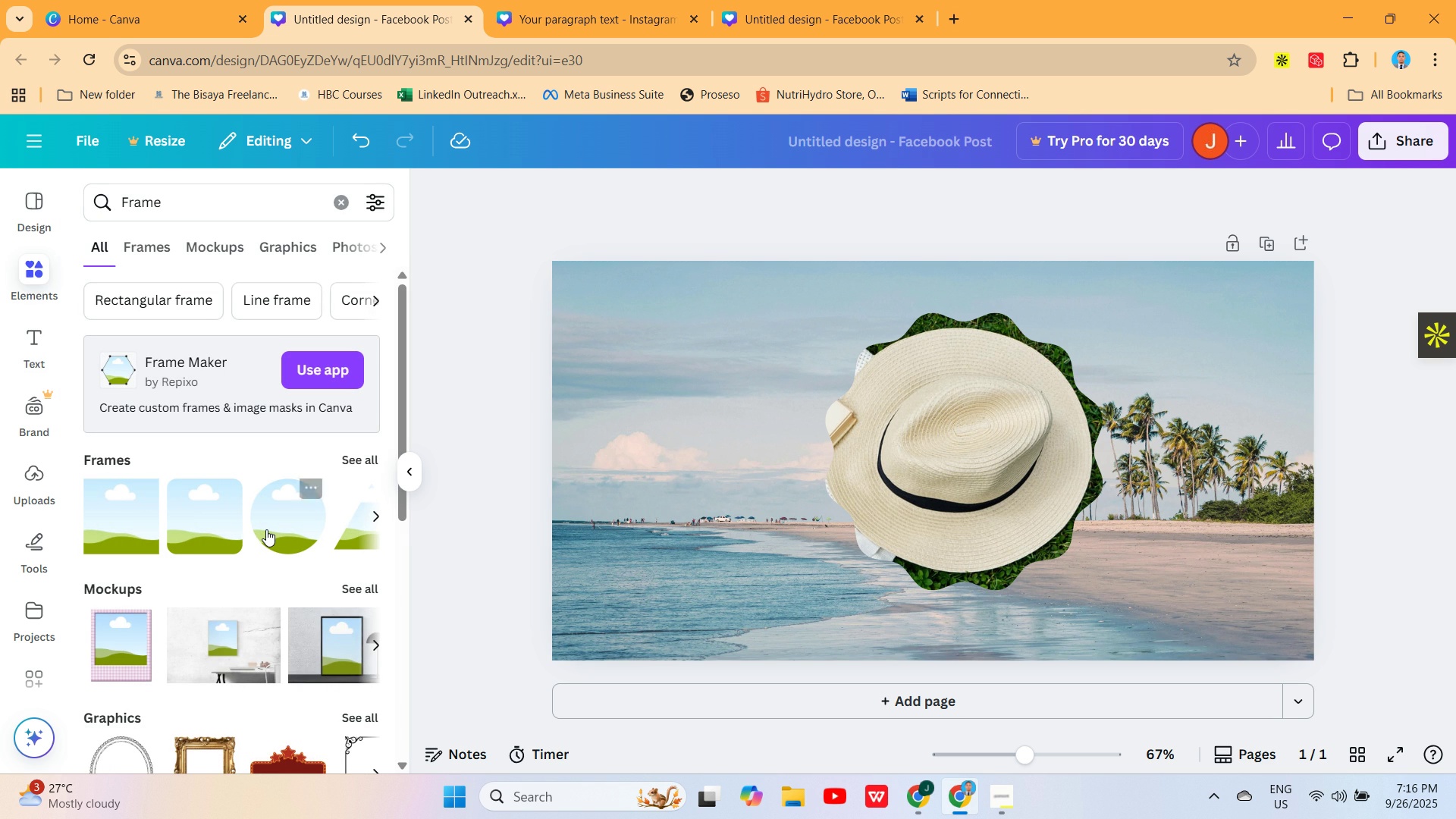 
left_click([268, 529])